 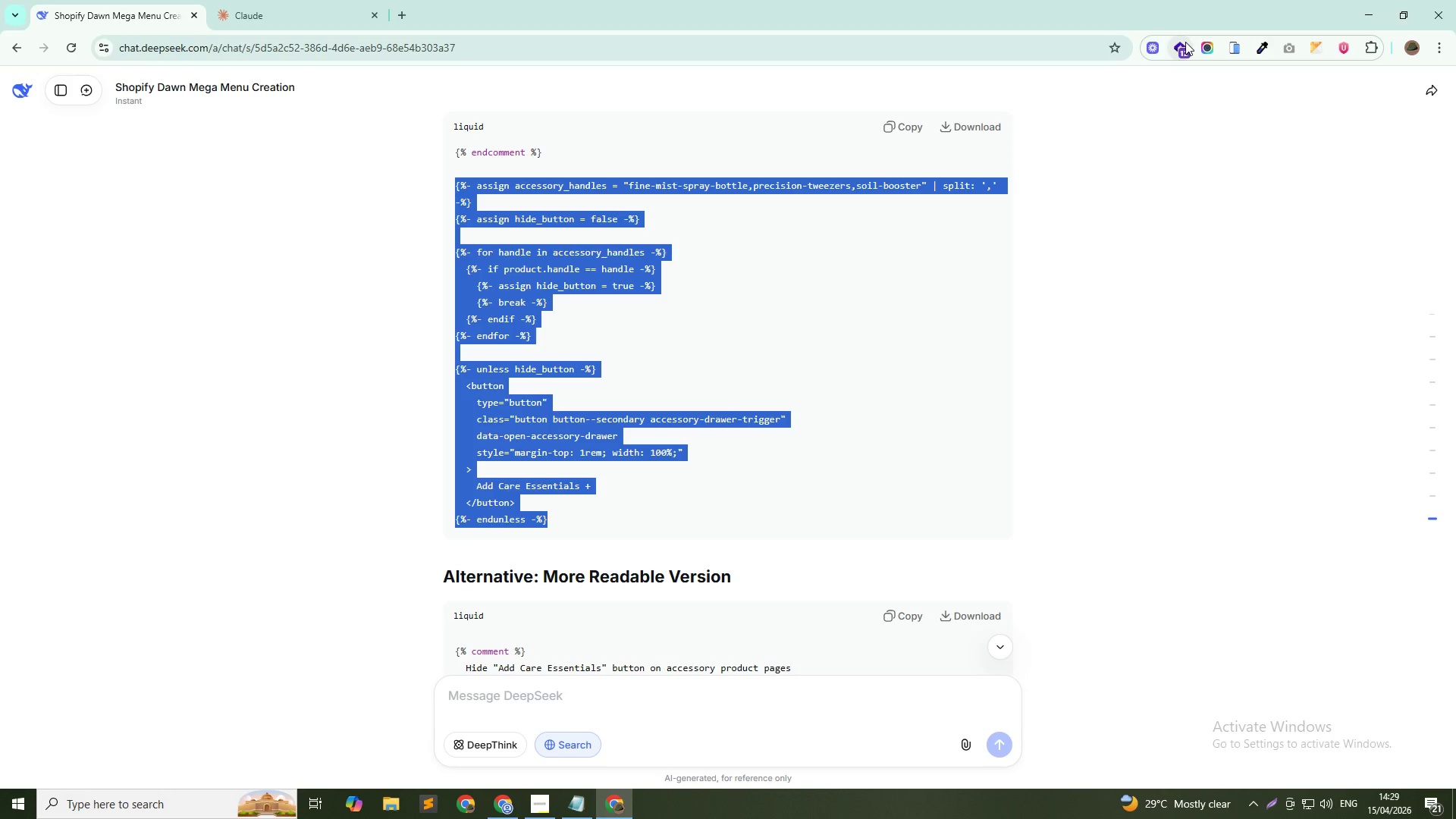 
left_click([504, 693])
 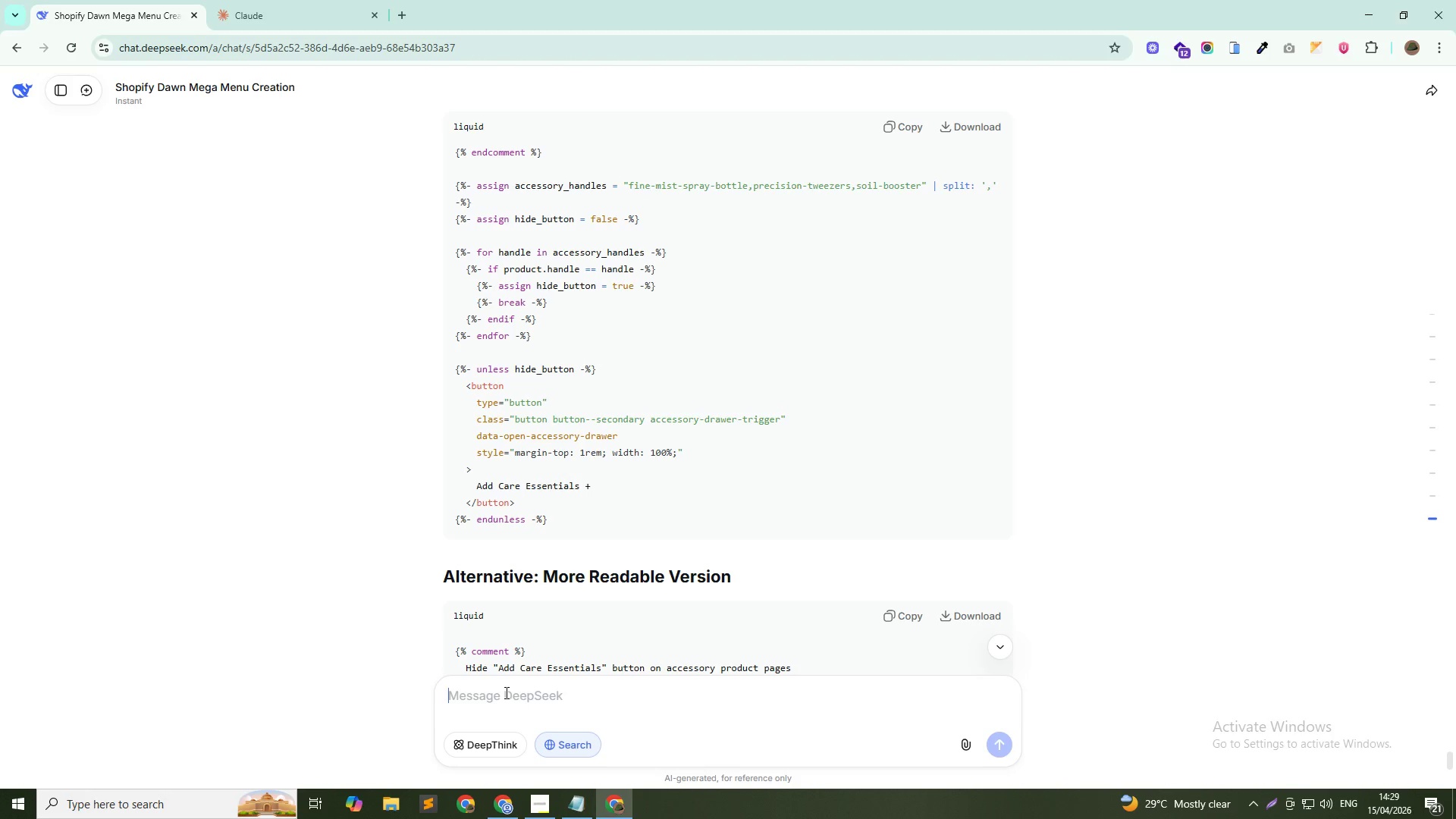 
type(One more thing - when we clik)
key(Backspace)
type(ck the button, the button, the "")
 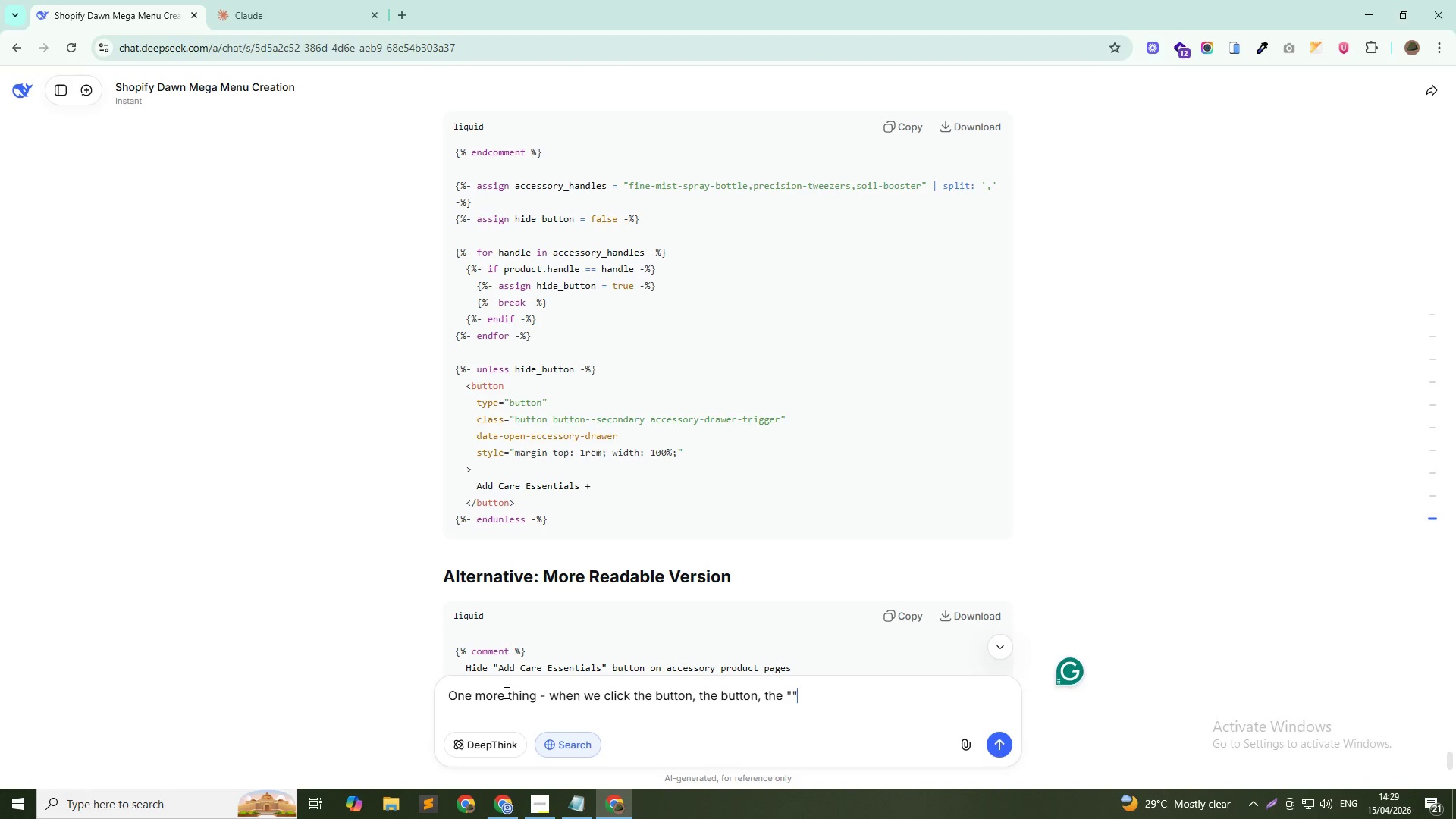 
 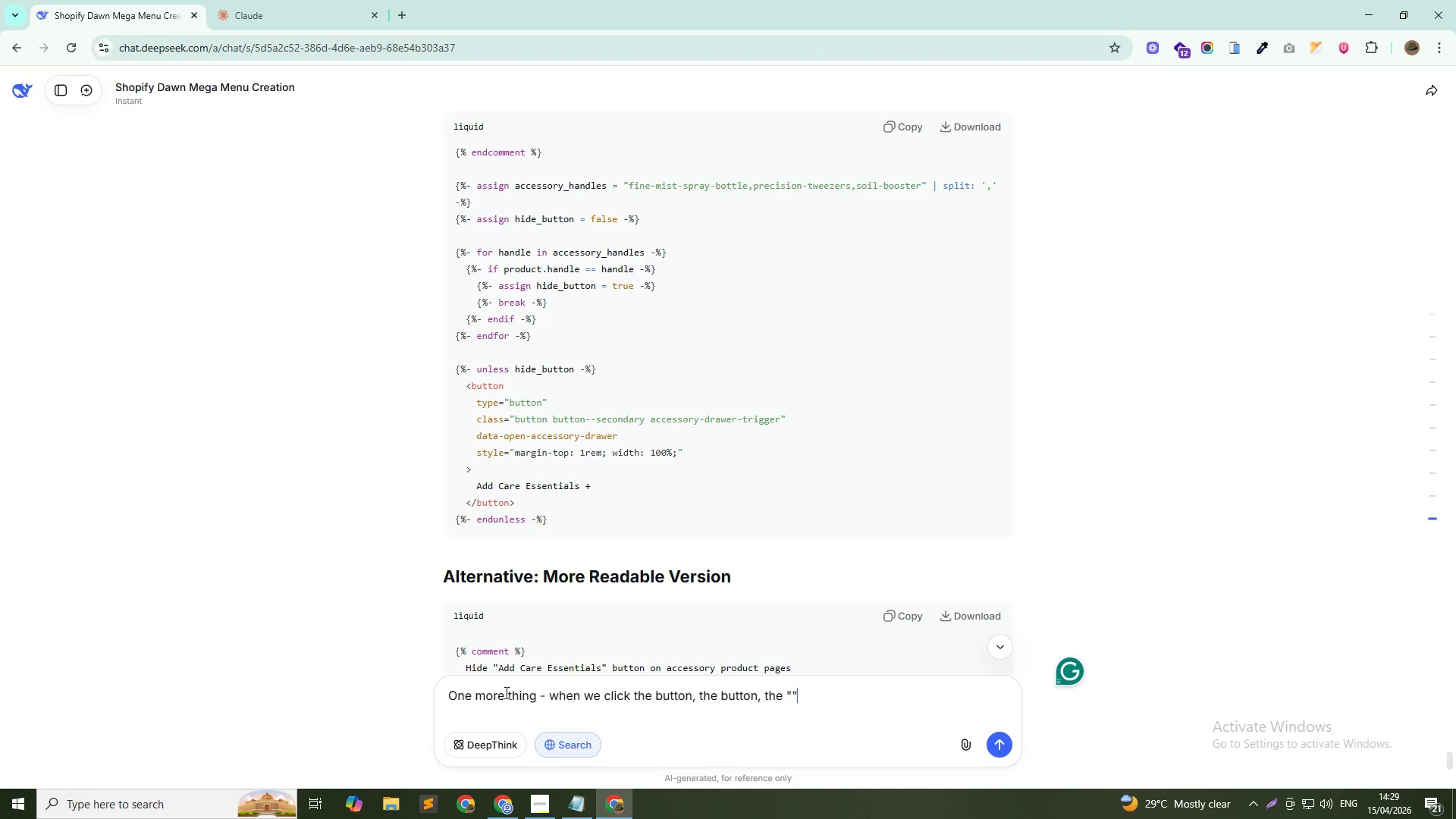 
key(ArrowLeft)
 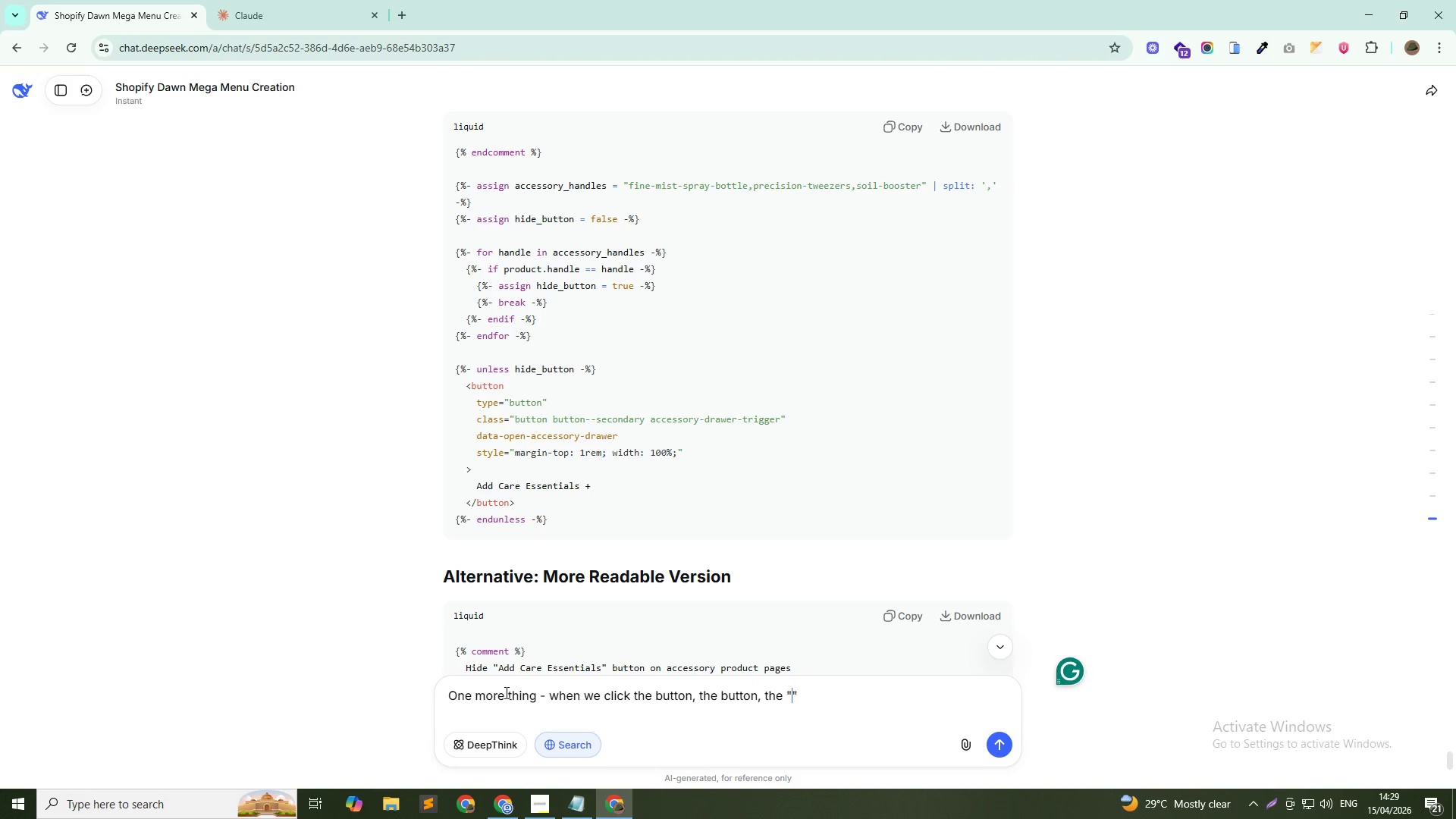 
type(care essential)
 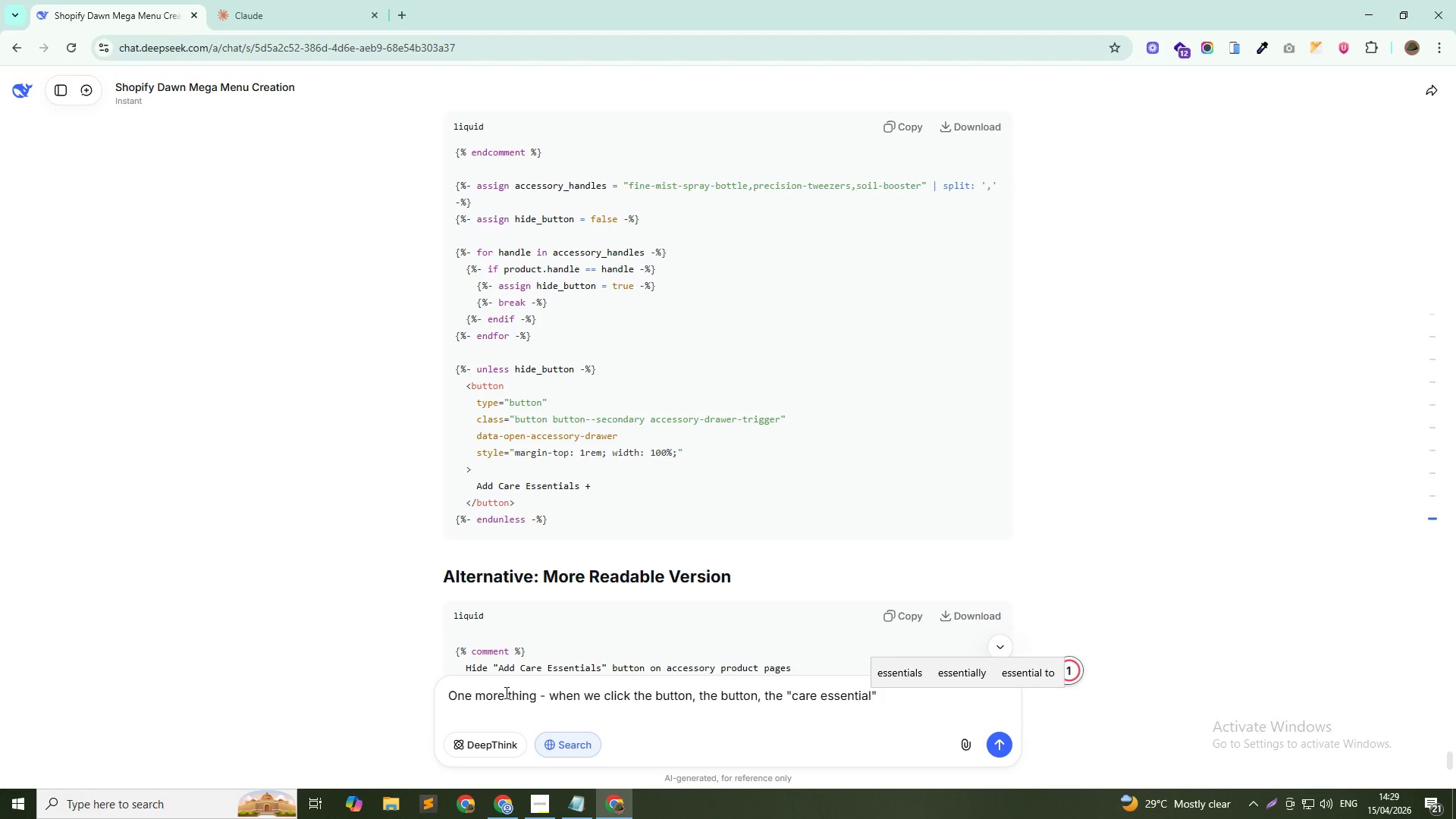 
key(ArrowDown)
 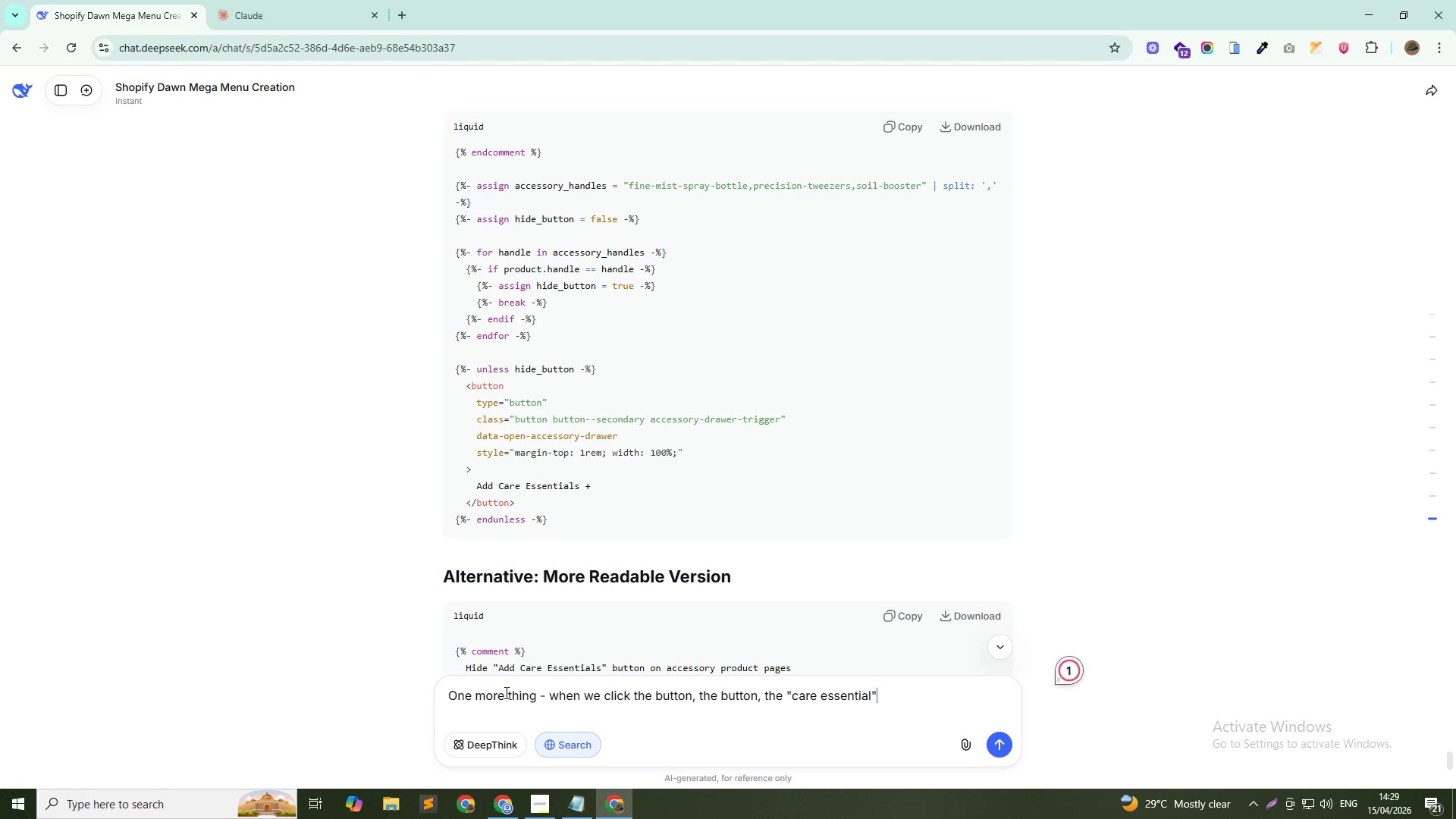 
type( drawer opens and shows 3 products. When i click "")
 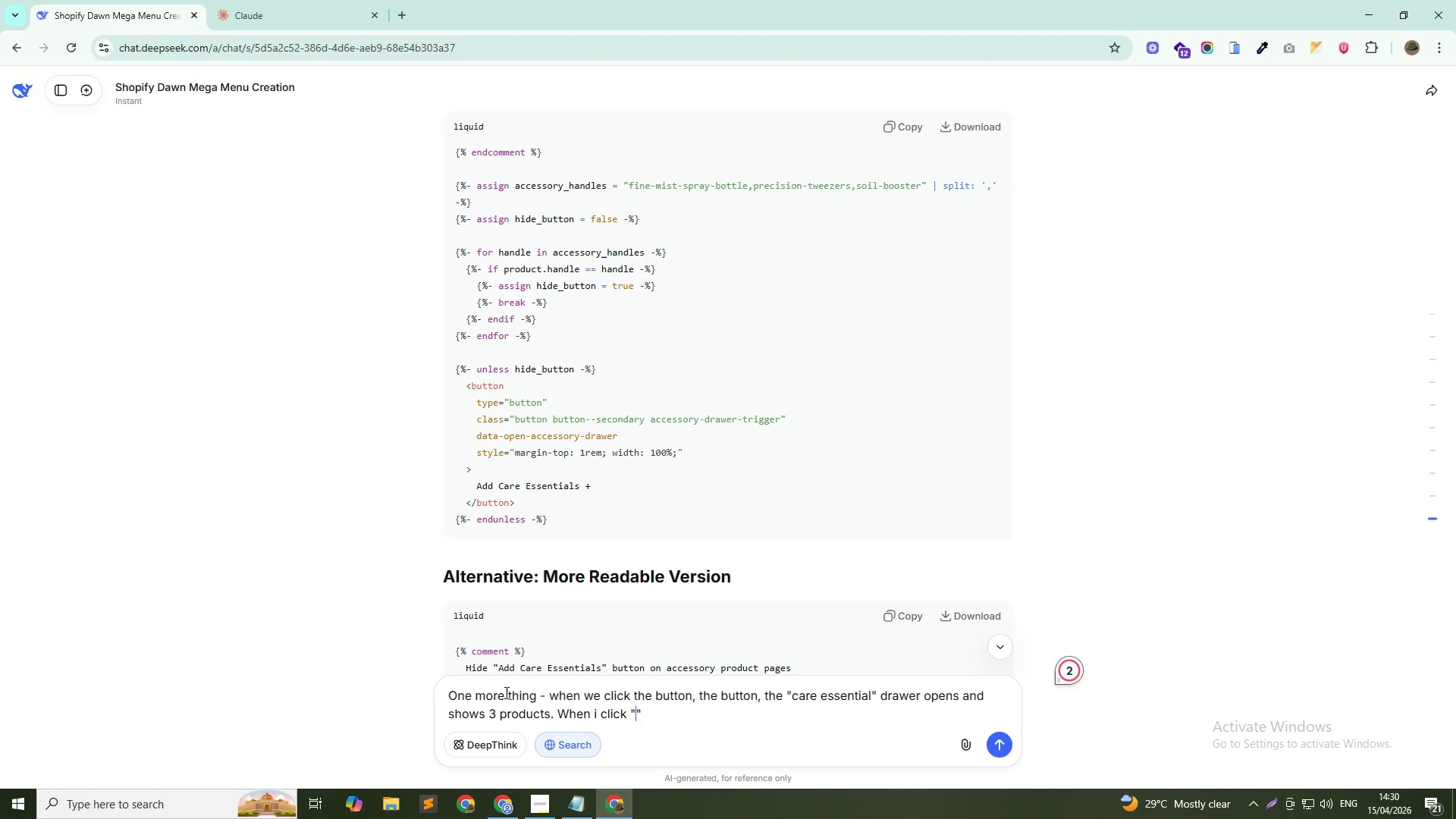 
 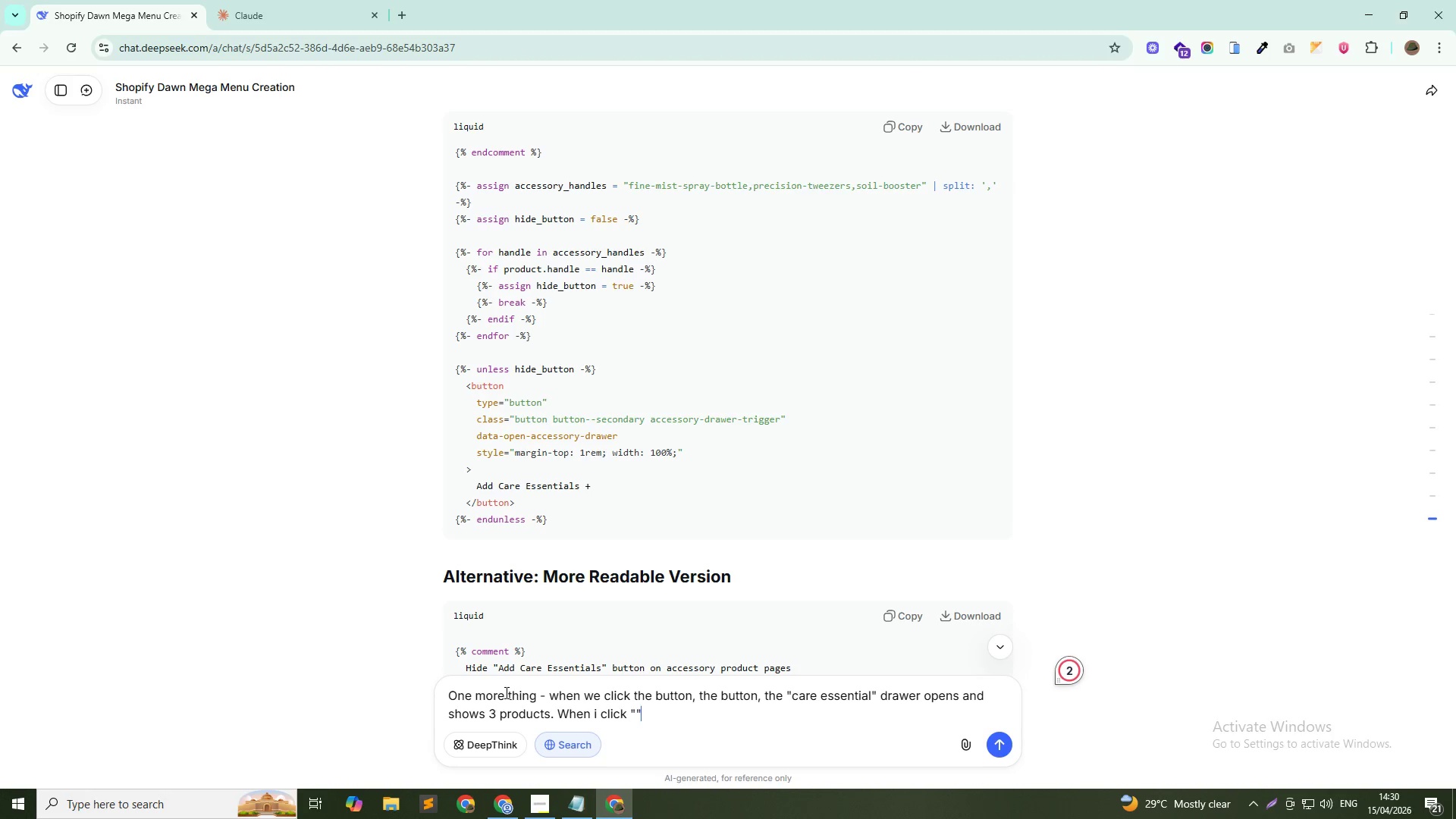 
key(ArrowLeft)
 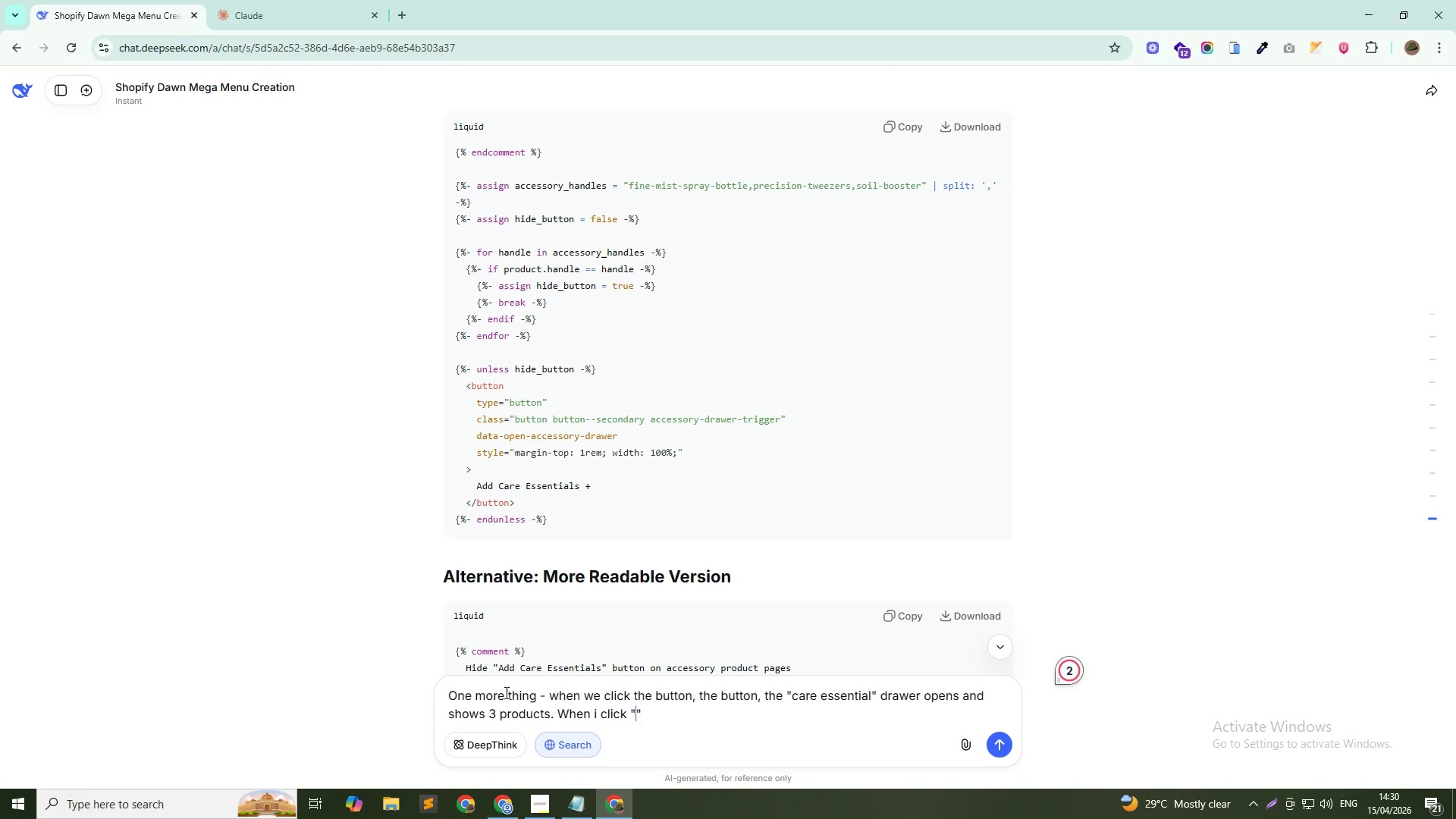 
type(Add to cart)
 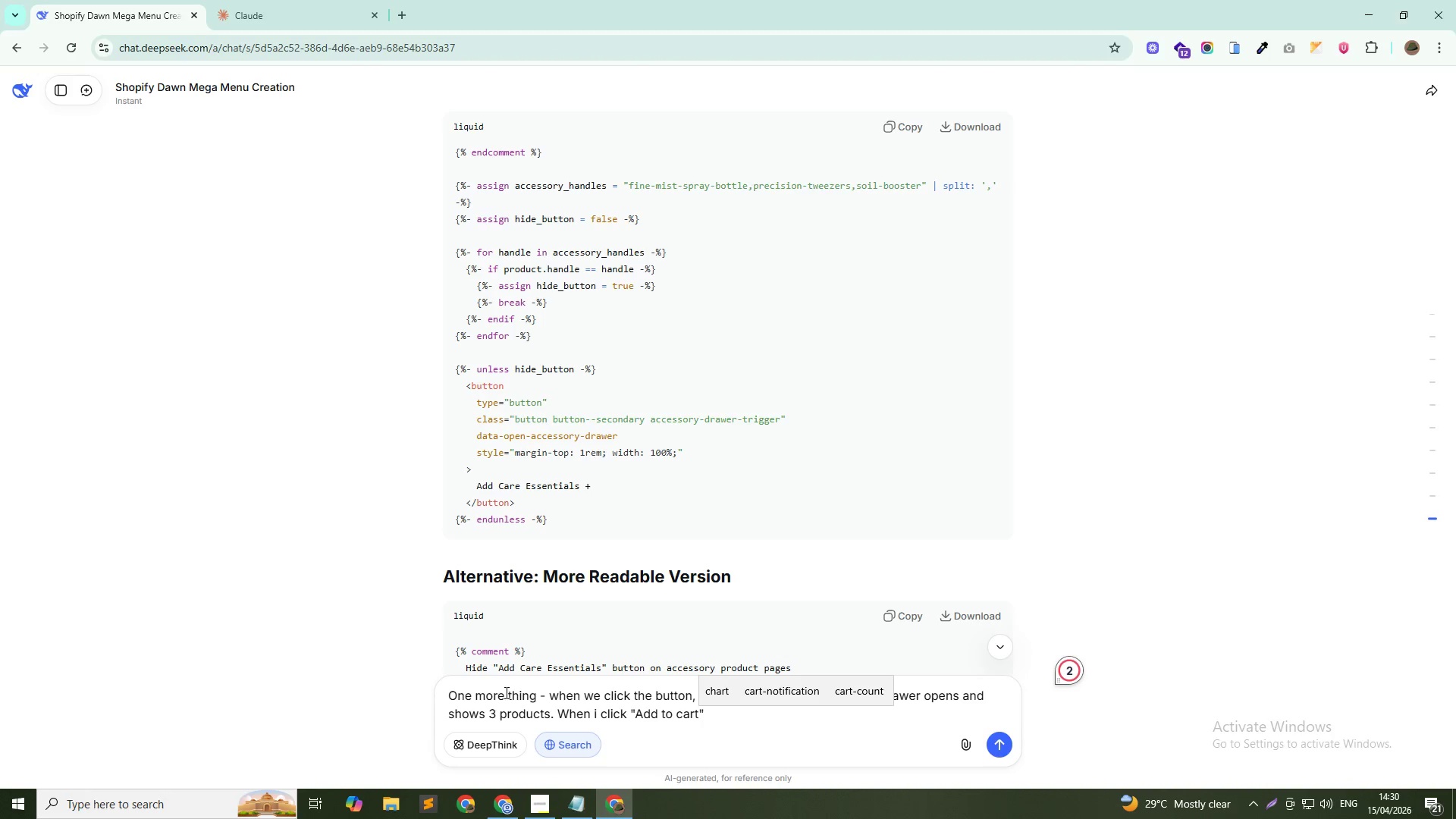 
key(ArrowDown)
 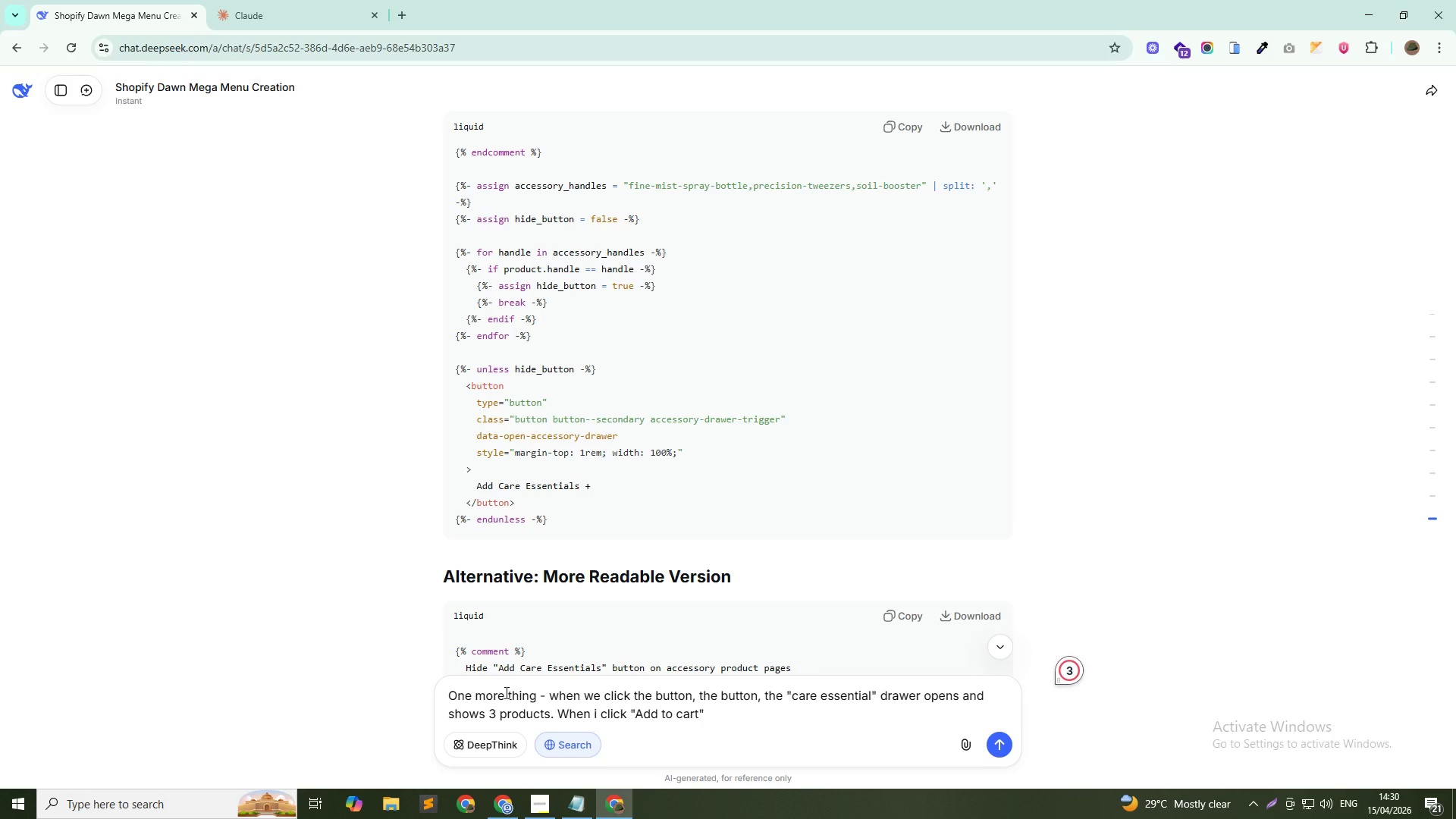 
key(ArrowLeft)
 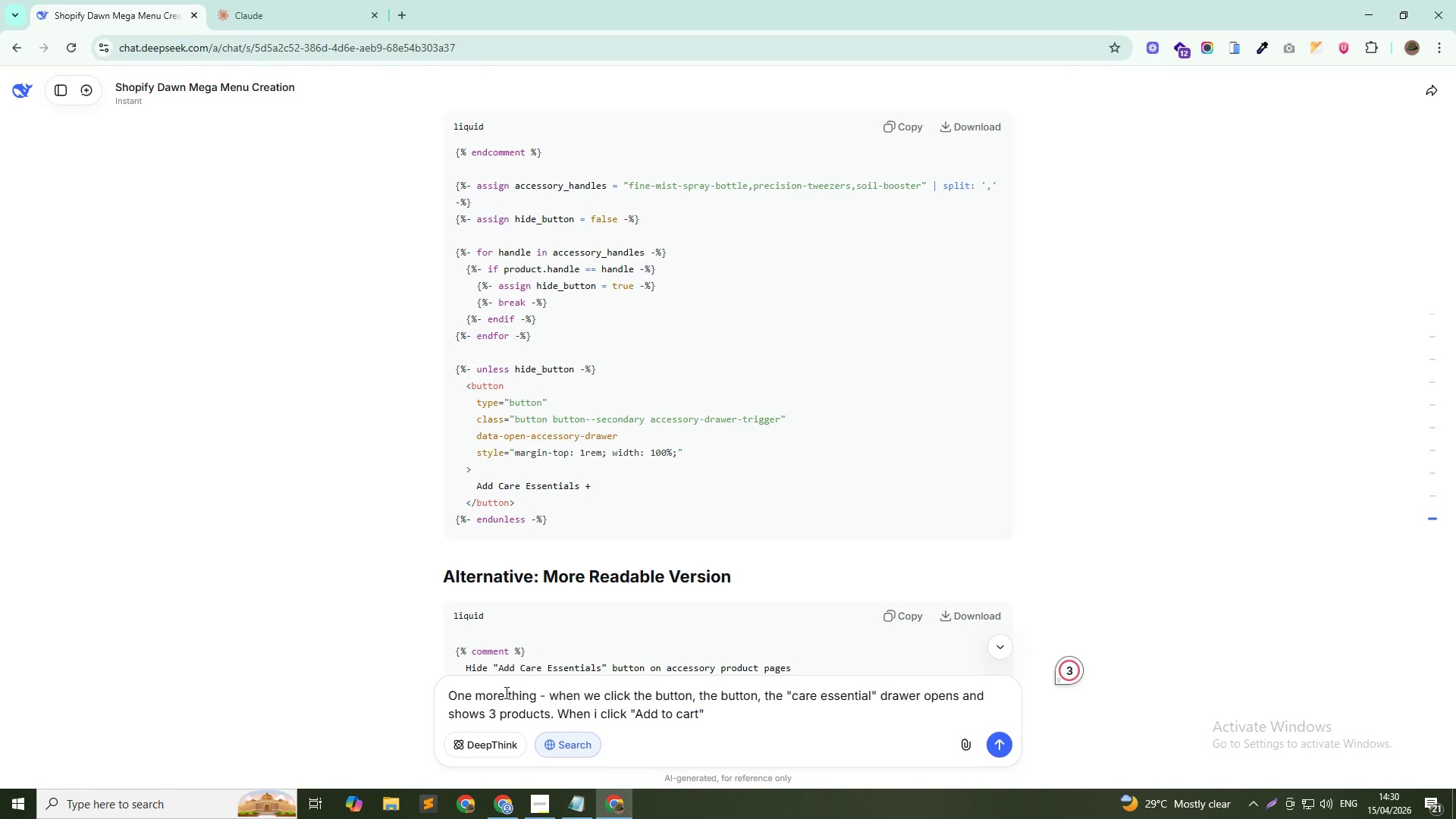 
key(Control+Shift+ArrowLeft)
 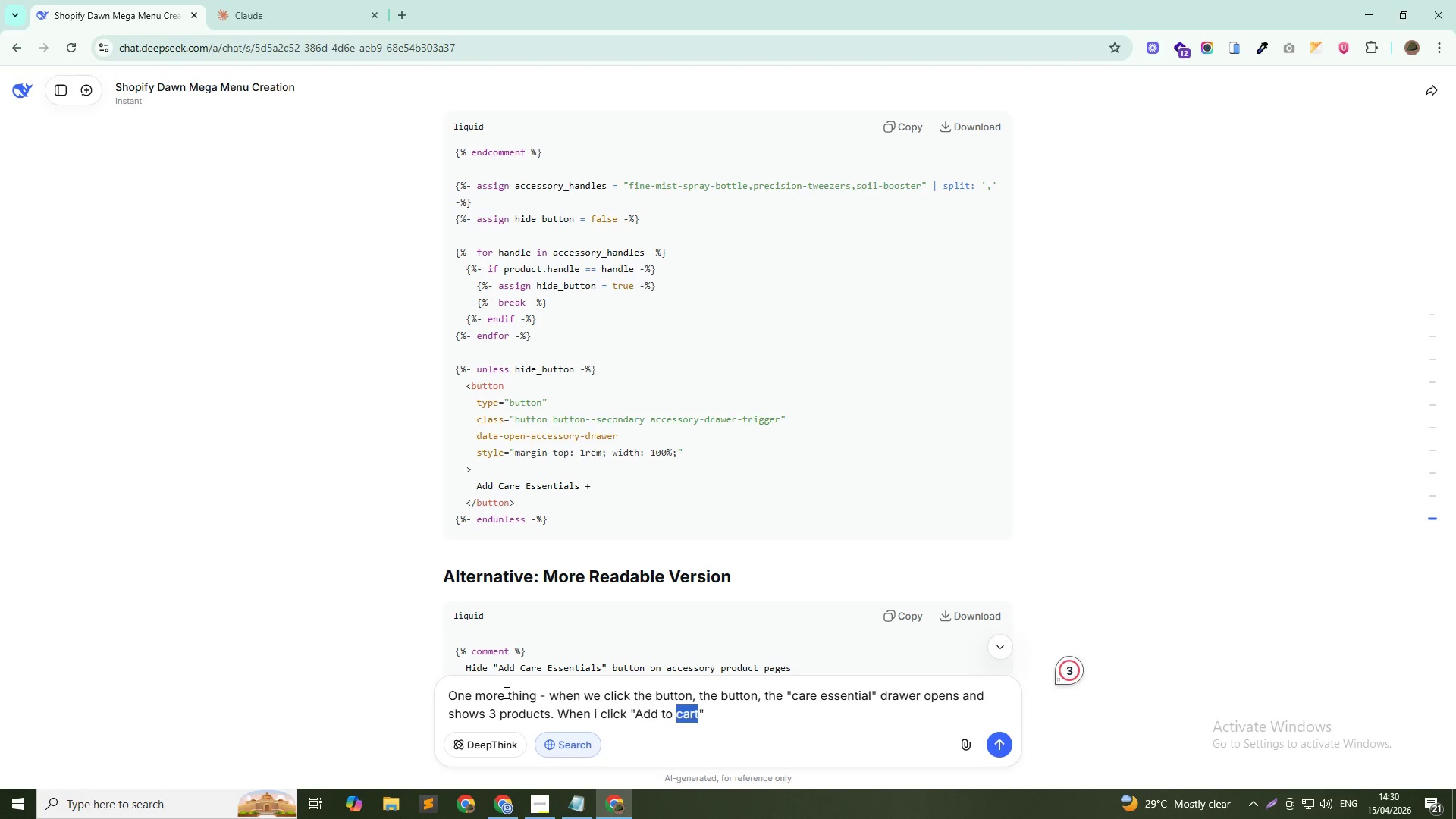 
key(Backspace)
key(Backspace)
key(Backspace)
key(Backspace)
type(Care Esset)
key(Backspace)
type(ntials)
 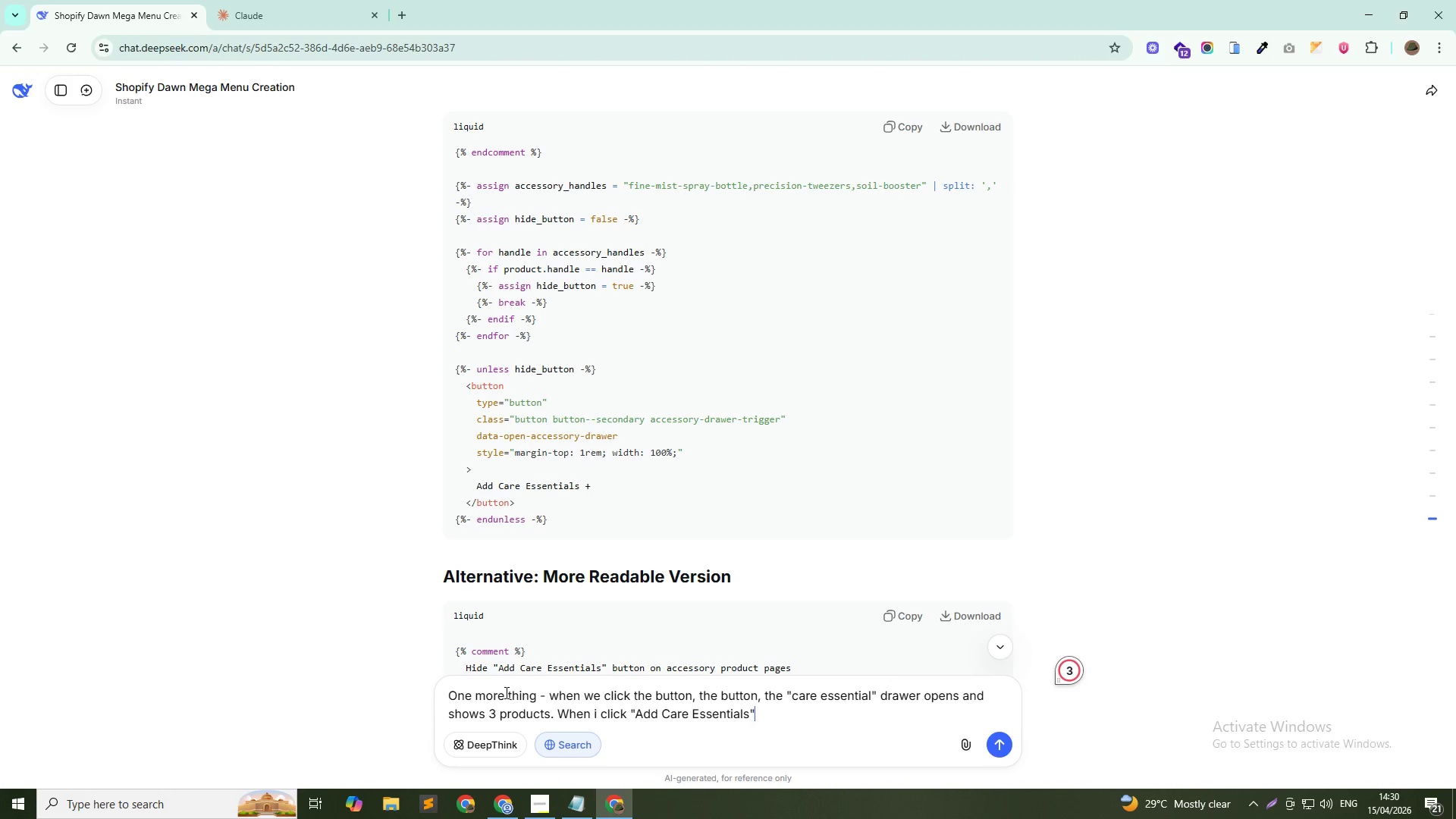 
 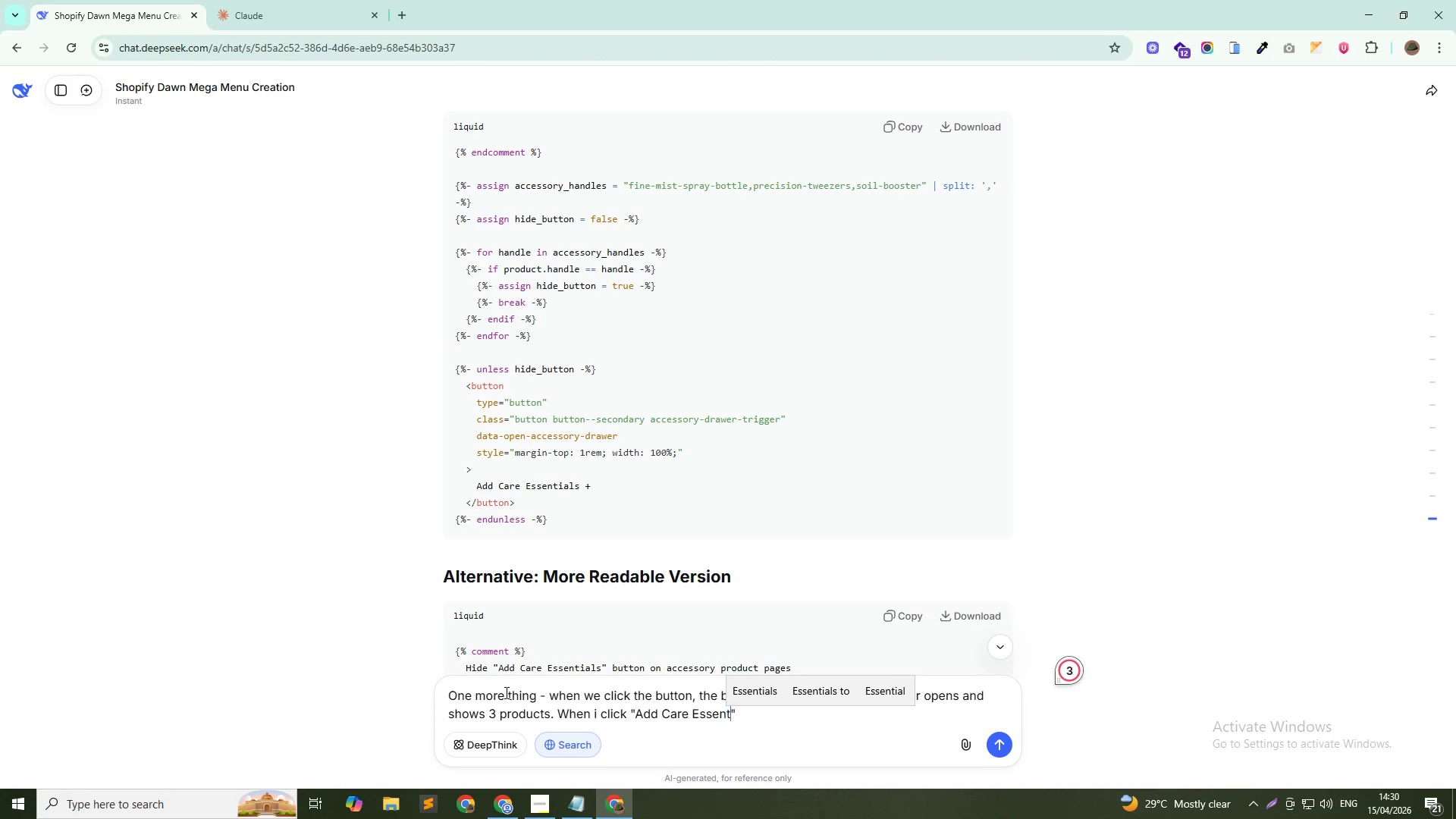 
key(ArrowDown)
 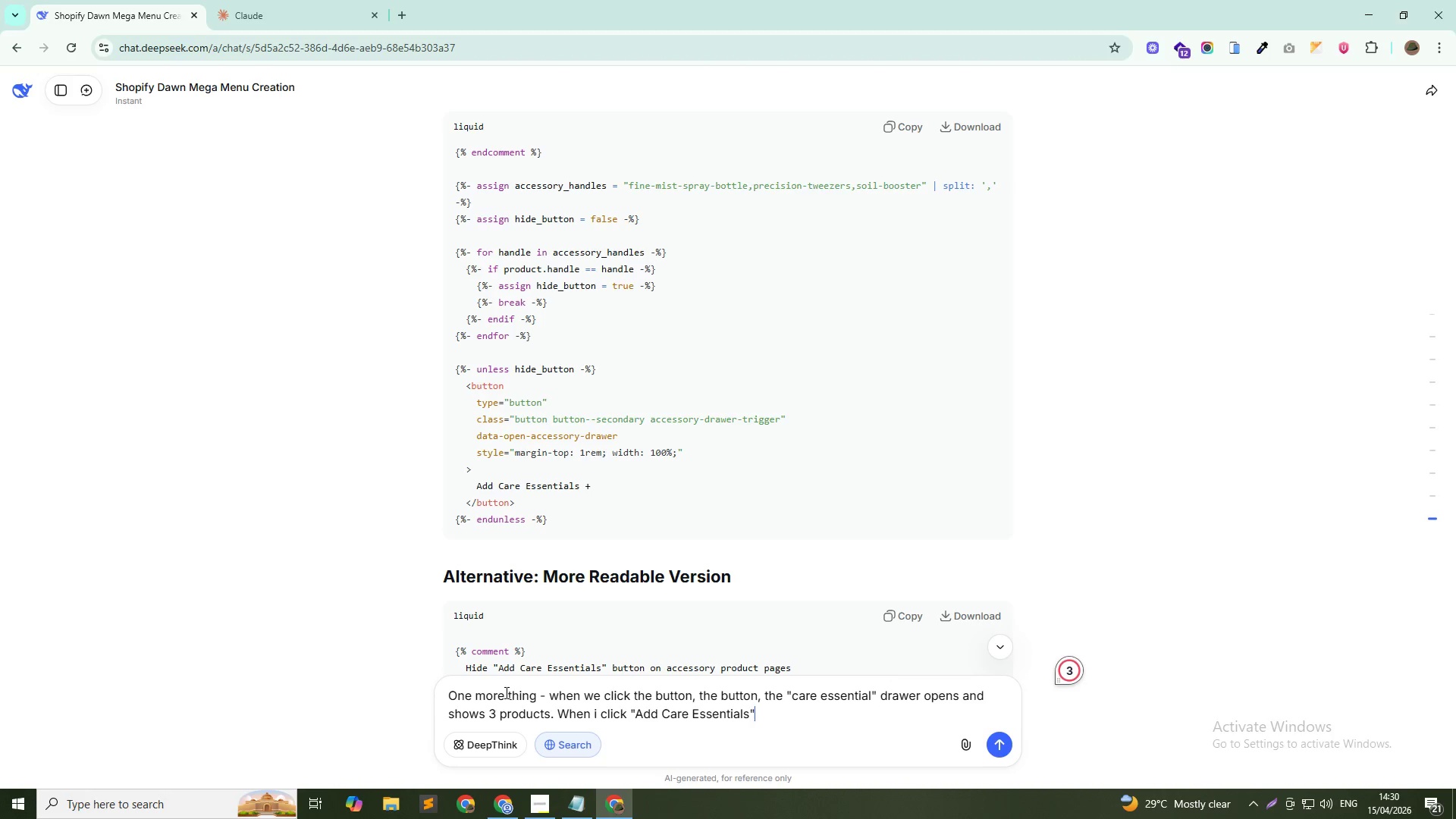 
type( the)
key(Backspace)
key(Backspace)
key(Backspace)
key(Backspace)
type(, the r)
key(Backspace)
type(product gets added, but the cart count icon in the menu only updates after  a)
key(Backspace)
type(a page refresh. PLease)
key(Backspace)
key(Backspace)
key(Backspace)
key(Backspace)
key(Backspace)
type(lease provide m)
key(Backspace)
type(a solution for that)
 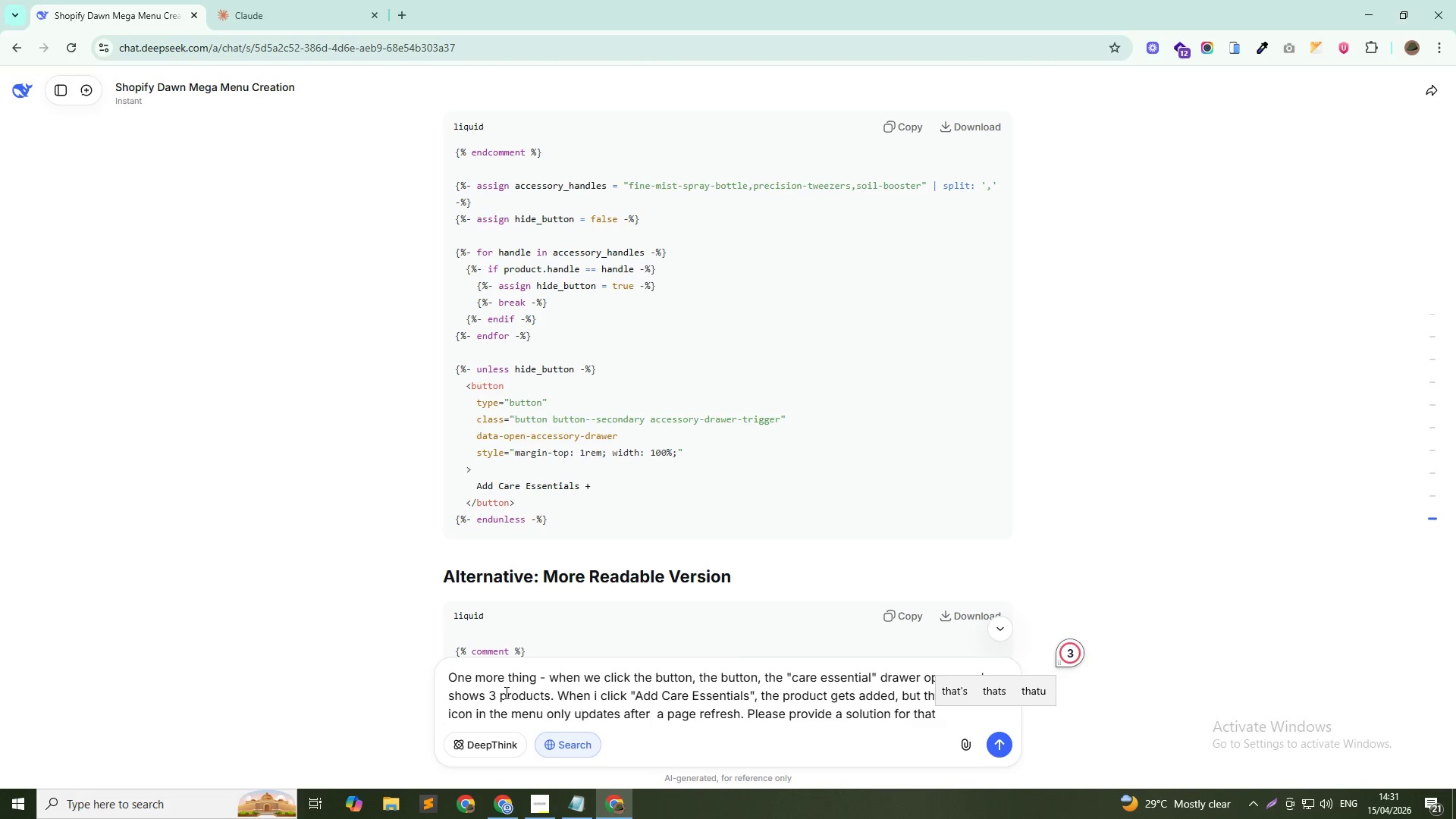 
key(Enter)
 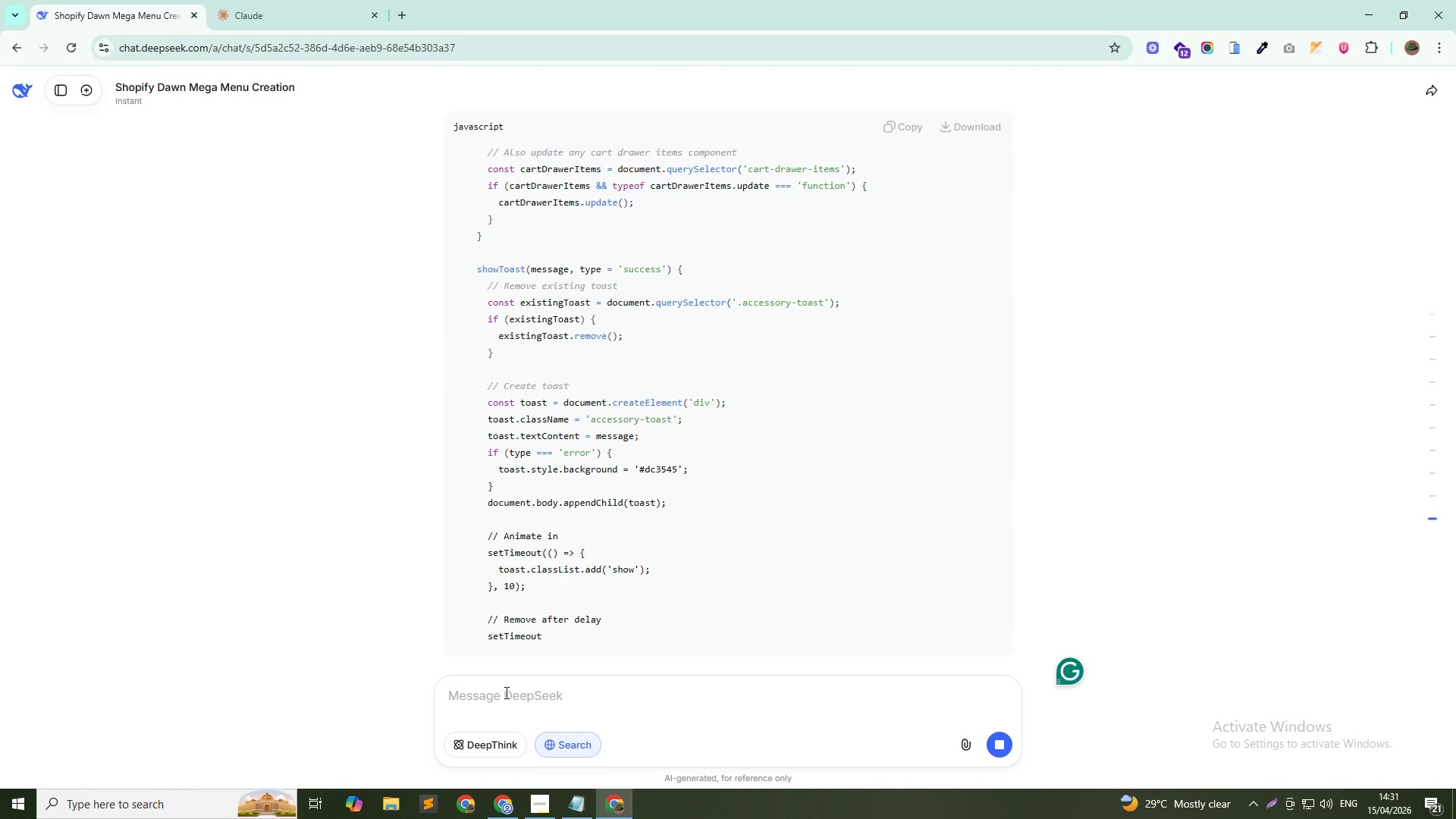 
wait(52.72)
 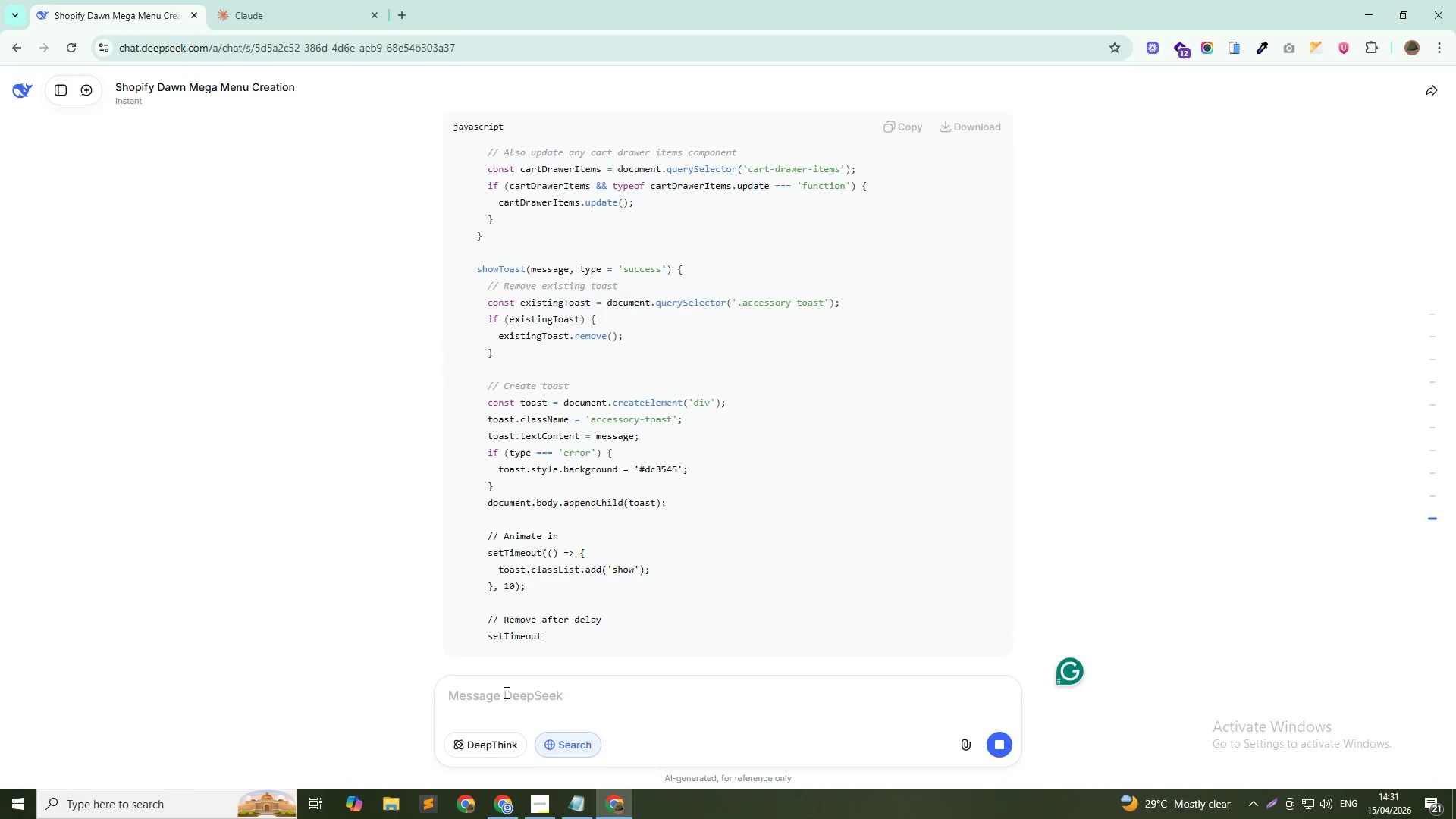 
scroll: coordinate [1009, 346], scroll_direction: up, amount: 15.0
 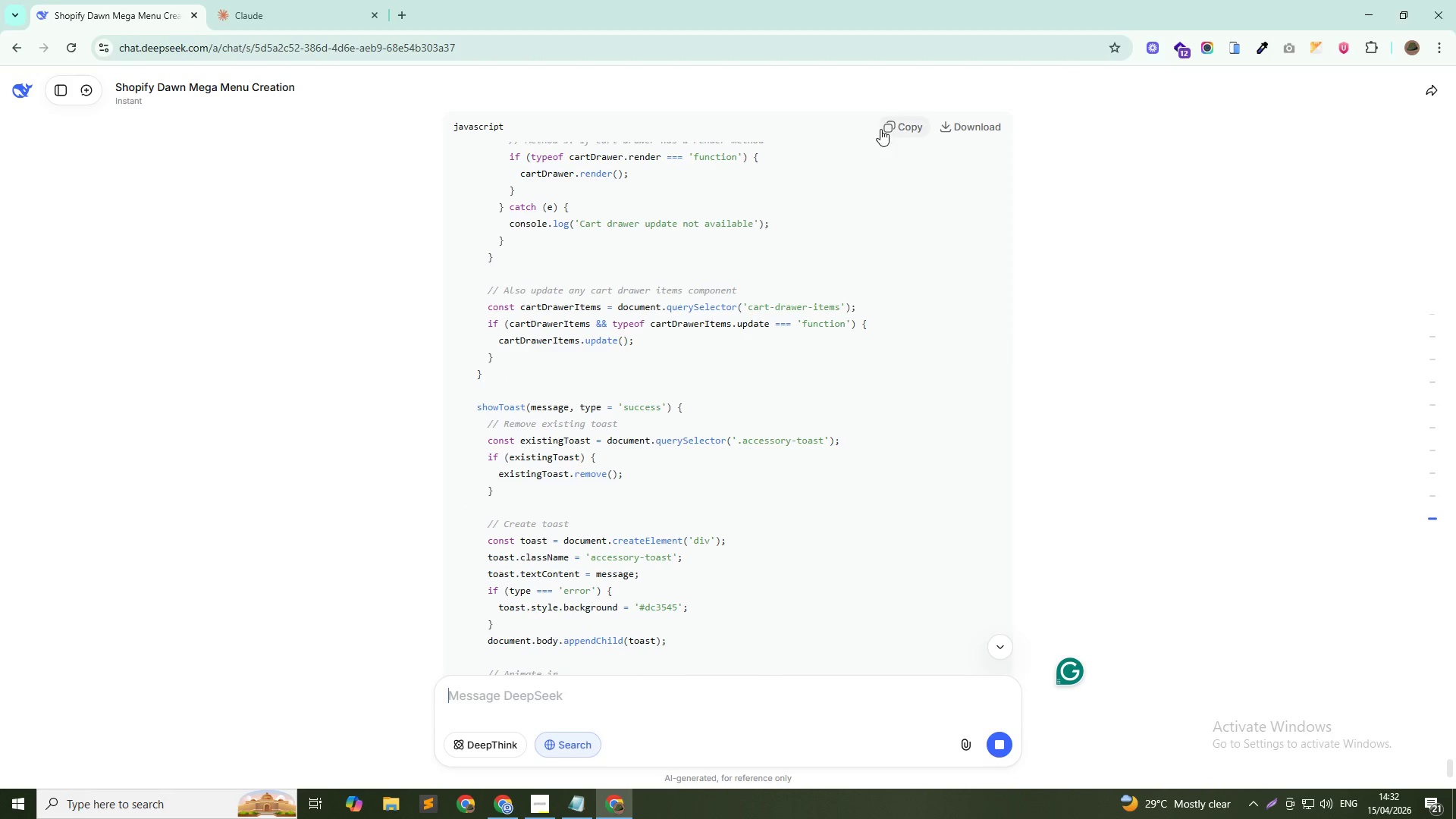 
left_click([894, 128])
 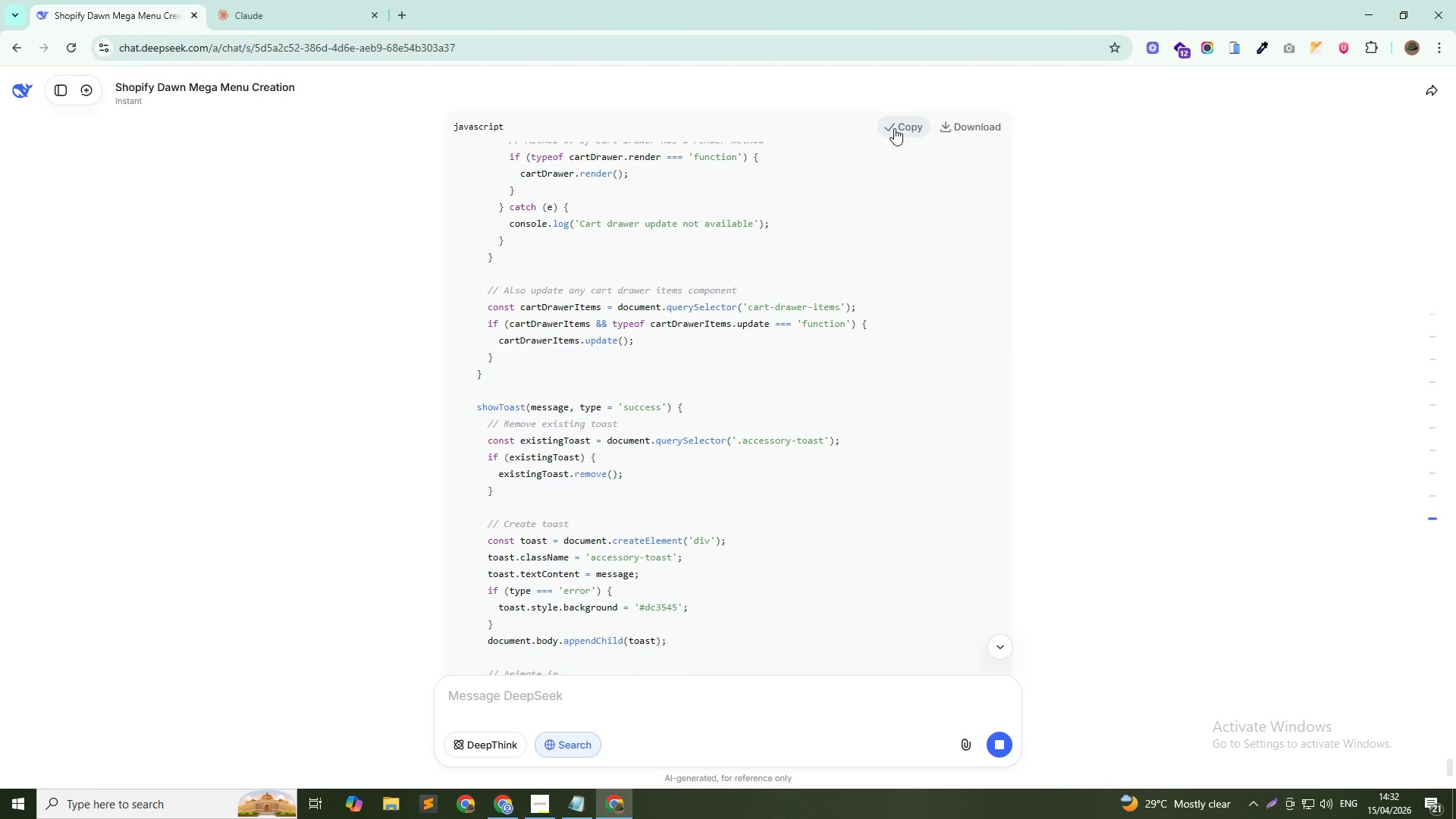 
key(Alt+AltLeft)
 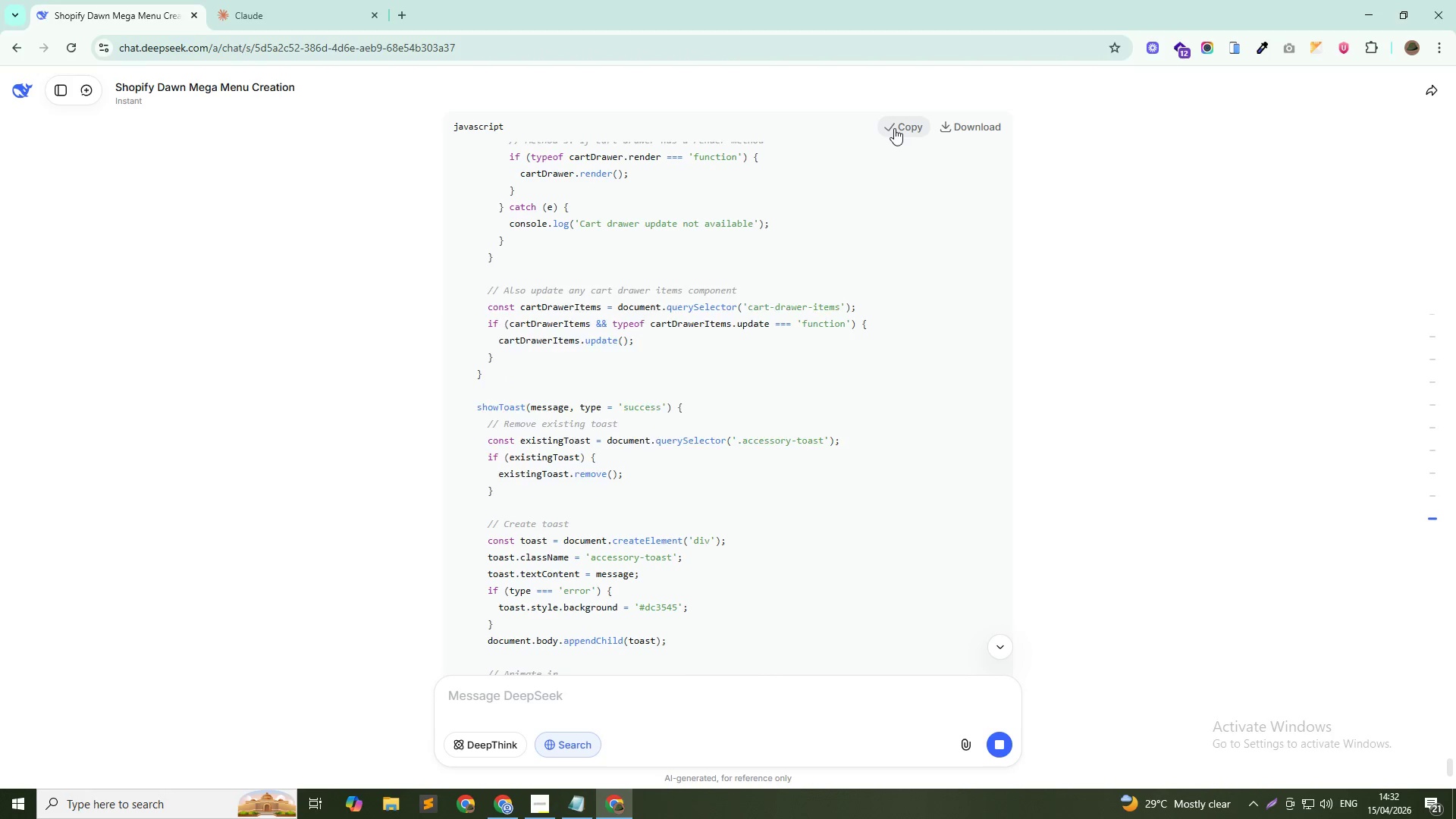 
key(Alt+Tab)